 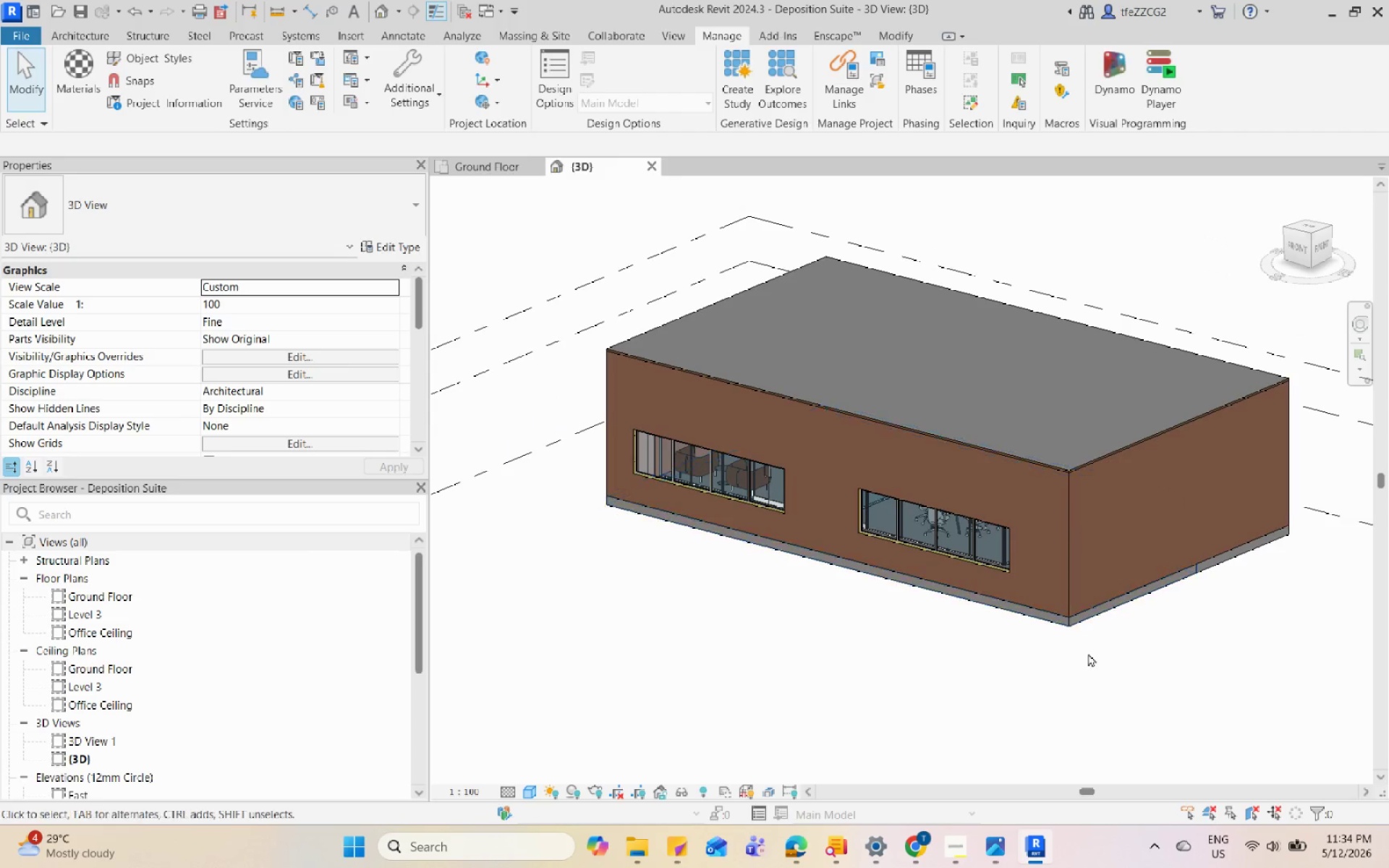 
left_click([1071, 674])
 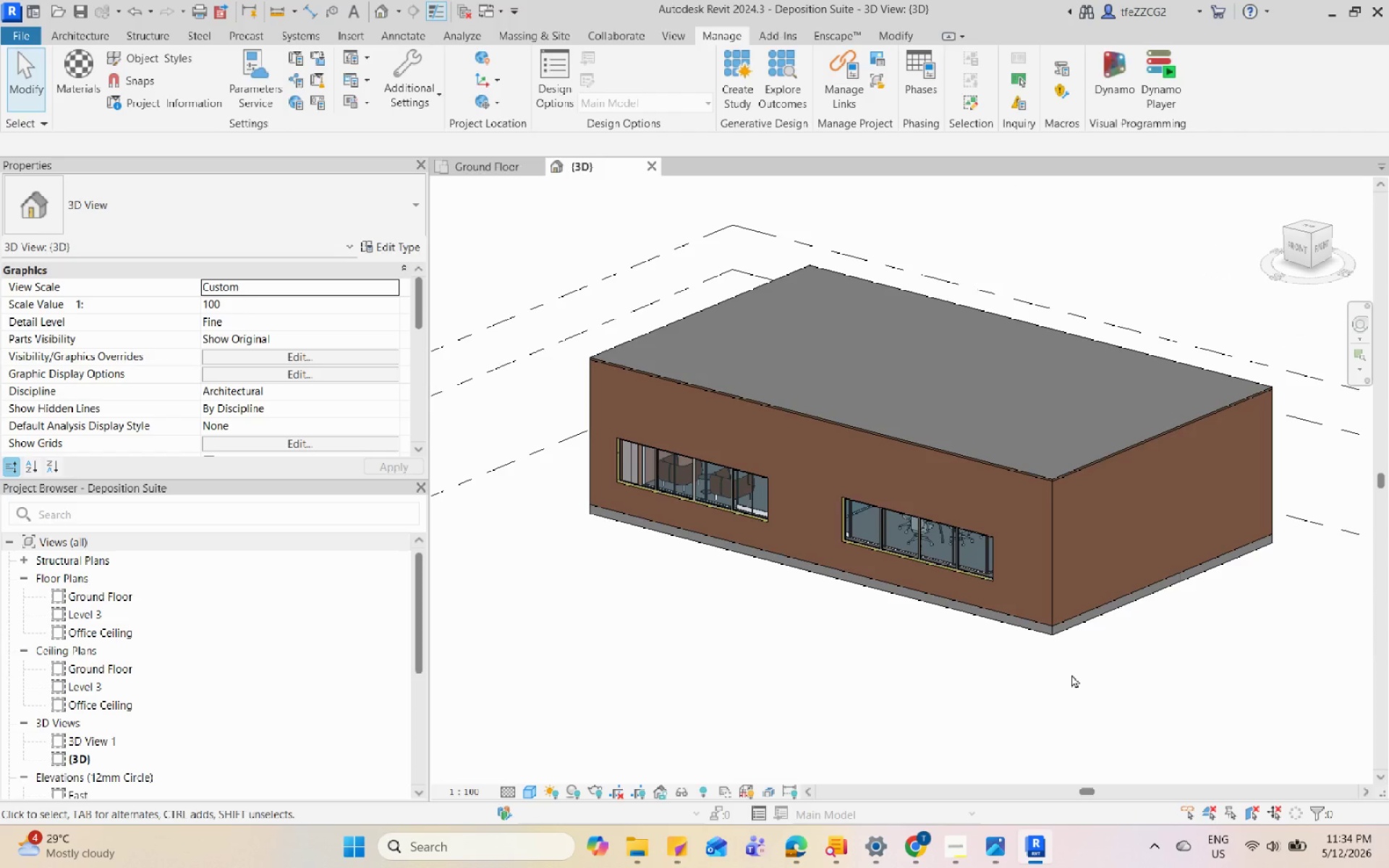 
scroll: coordinate [1071, 674], scroll_direction: up, amount: 1.0
 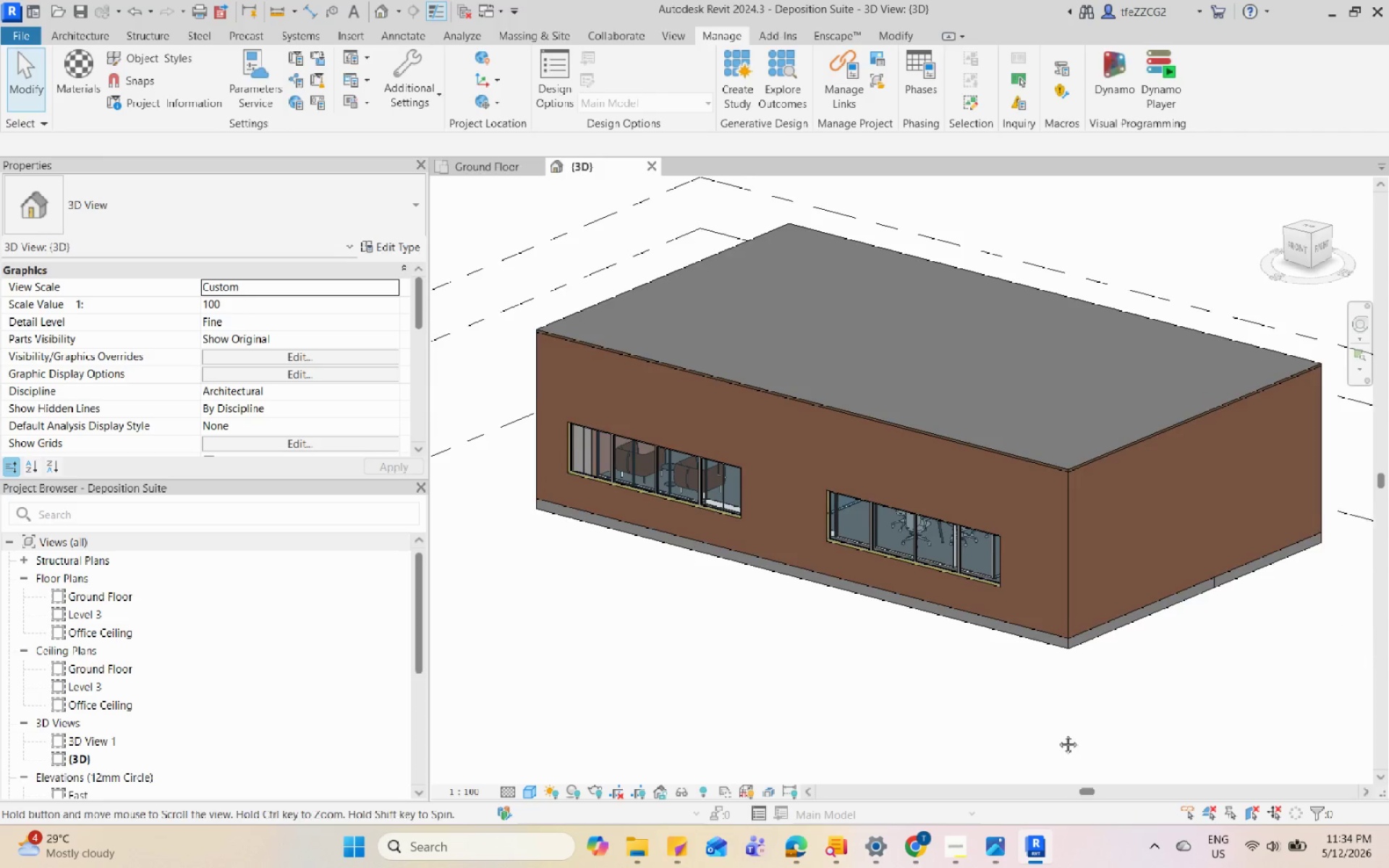 
middle_click([1035, 720])
 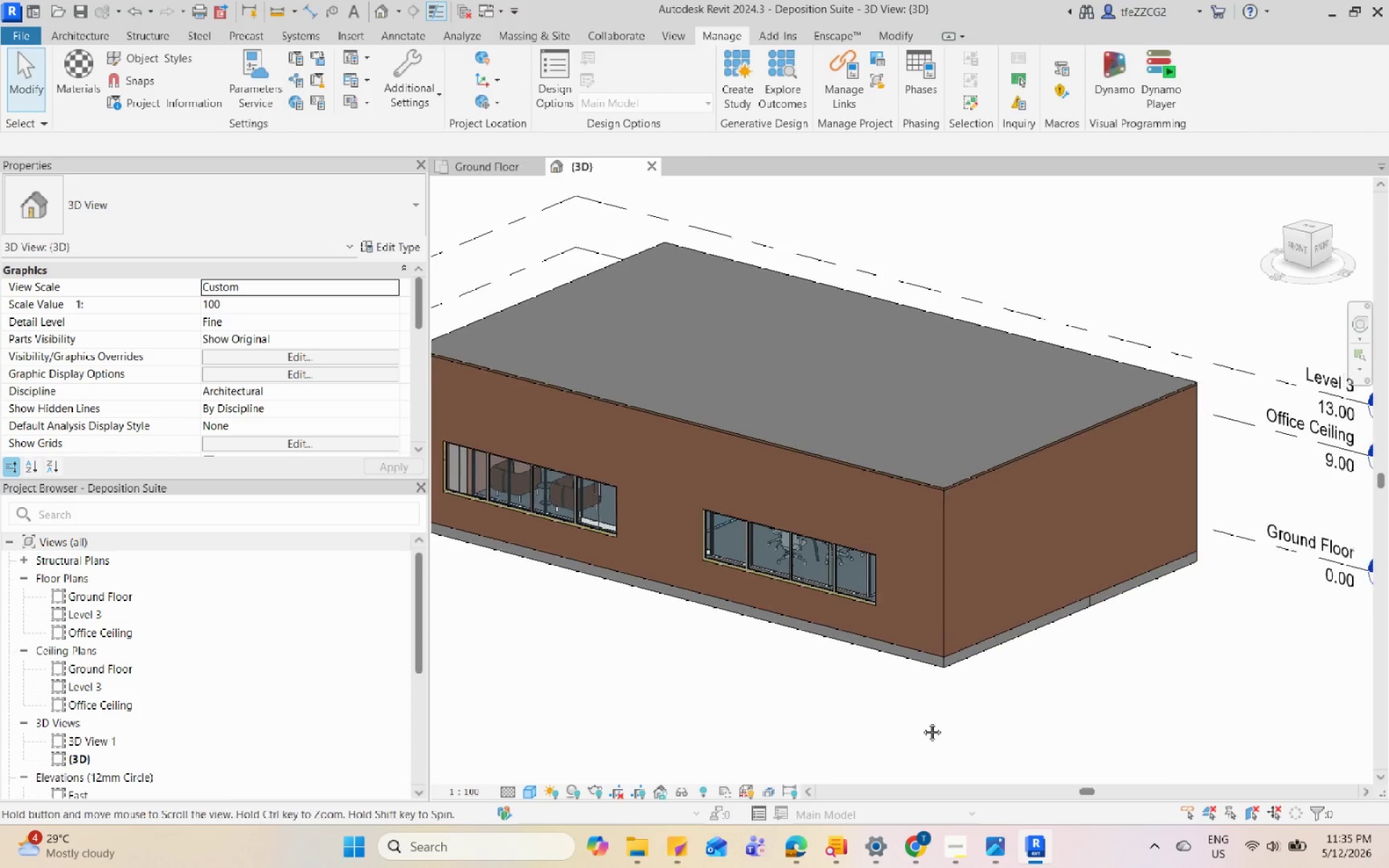 
wait(38.39)
 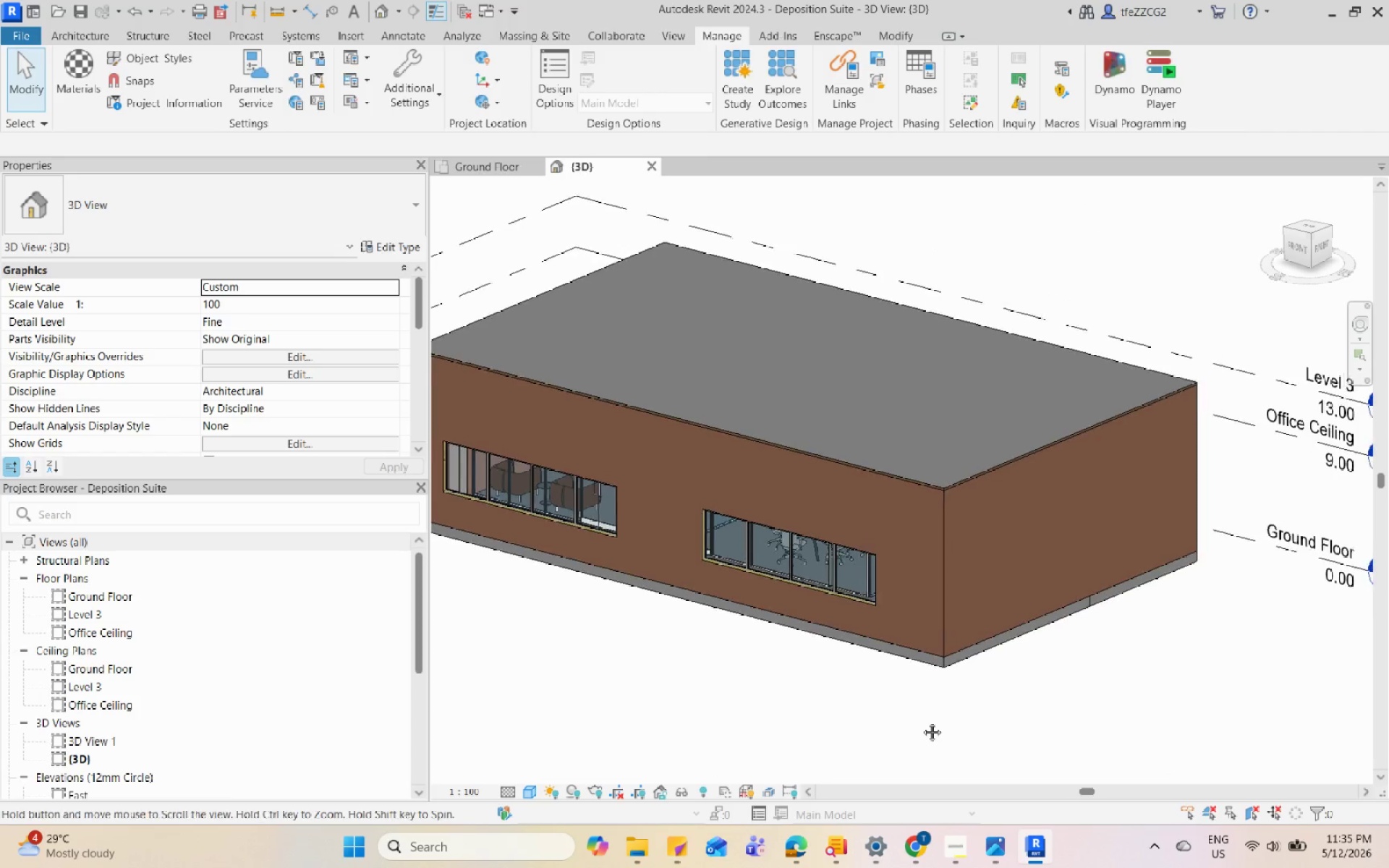 
scroll: coordinate [977, 631], scroll_direction: none, amount: 0.0
 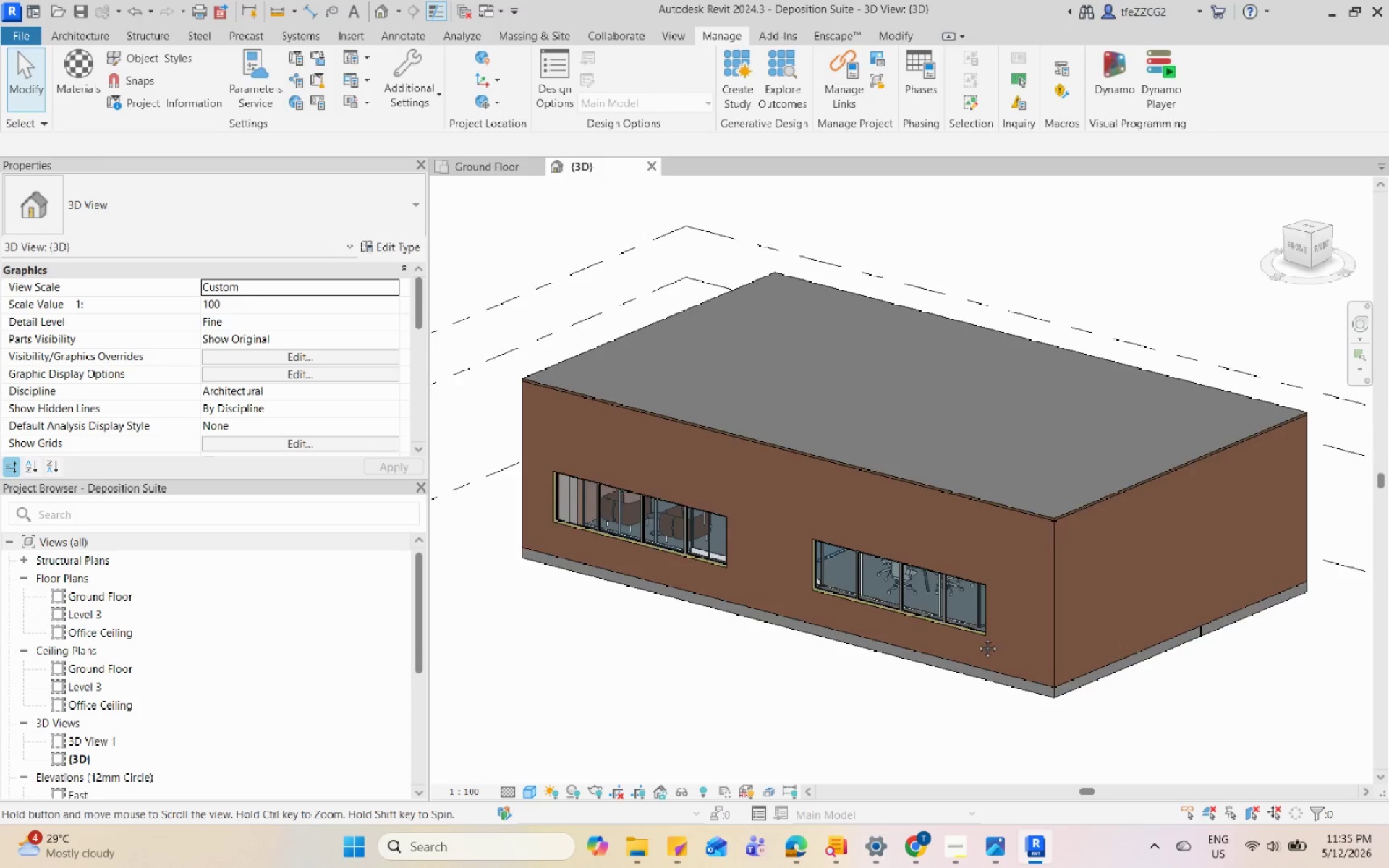 
scroll: coordinate [935, 671], scroll_direction: up, amount: 1.0
 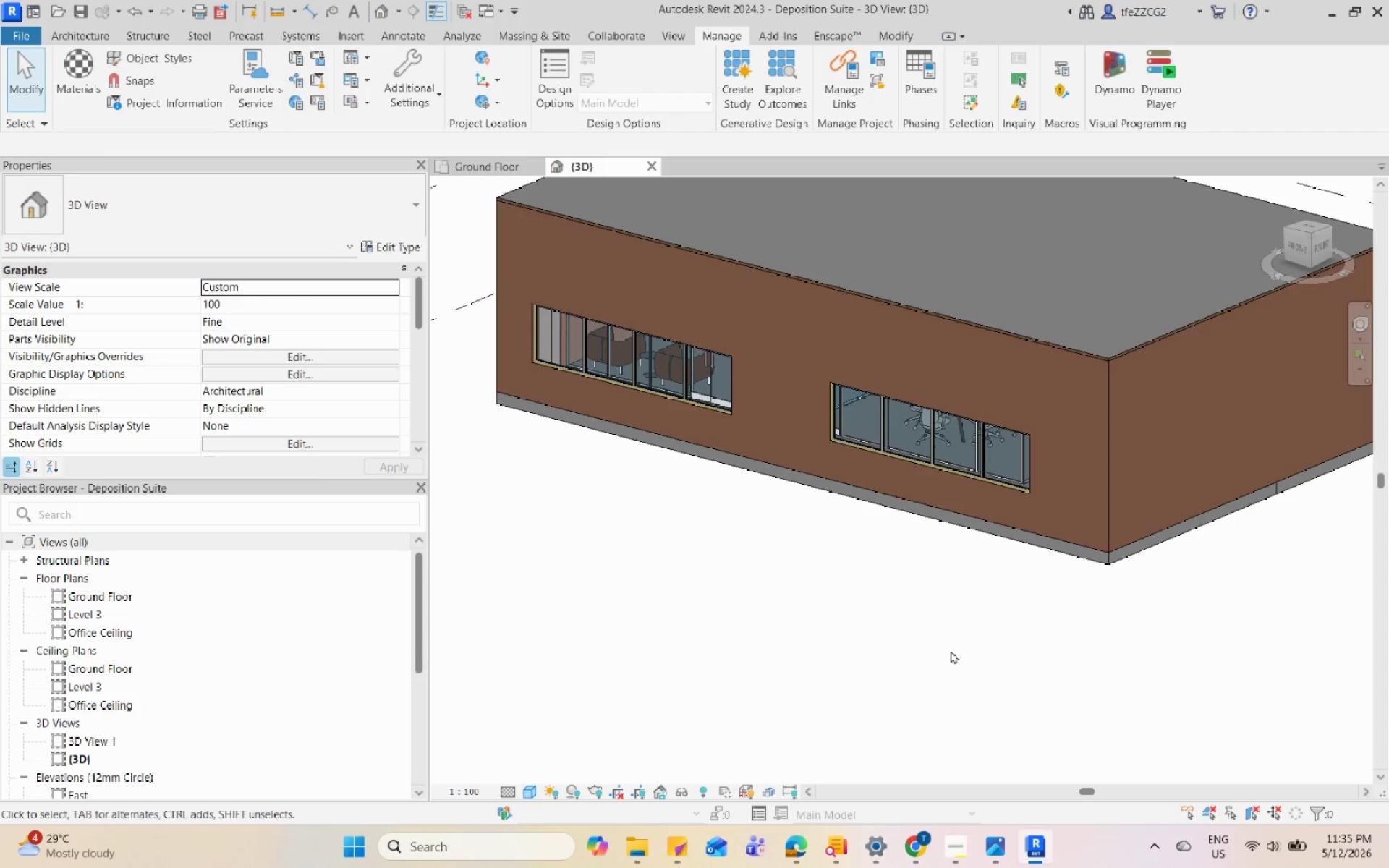 
middle_click([935, 695])
 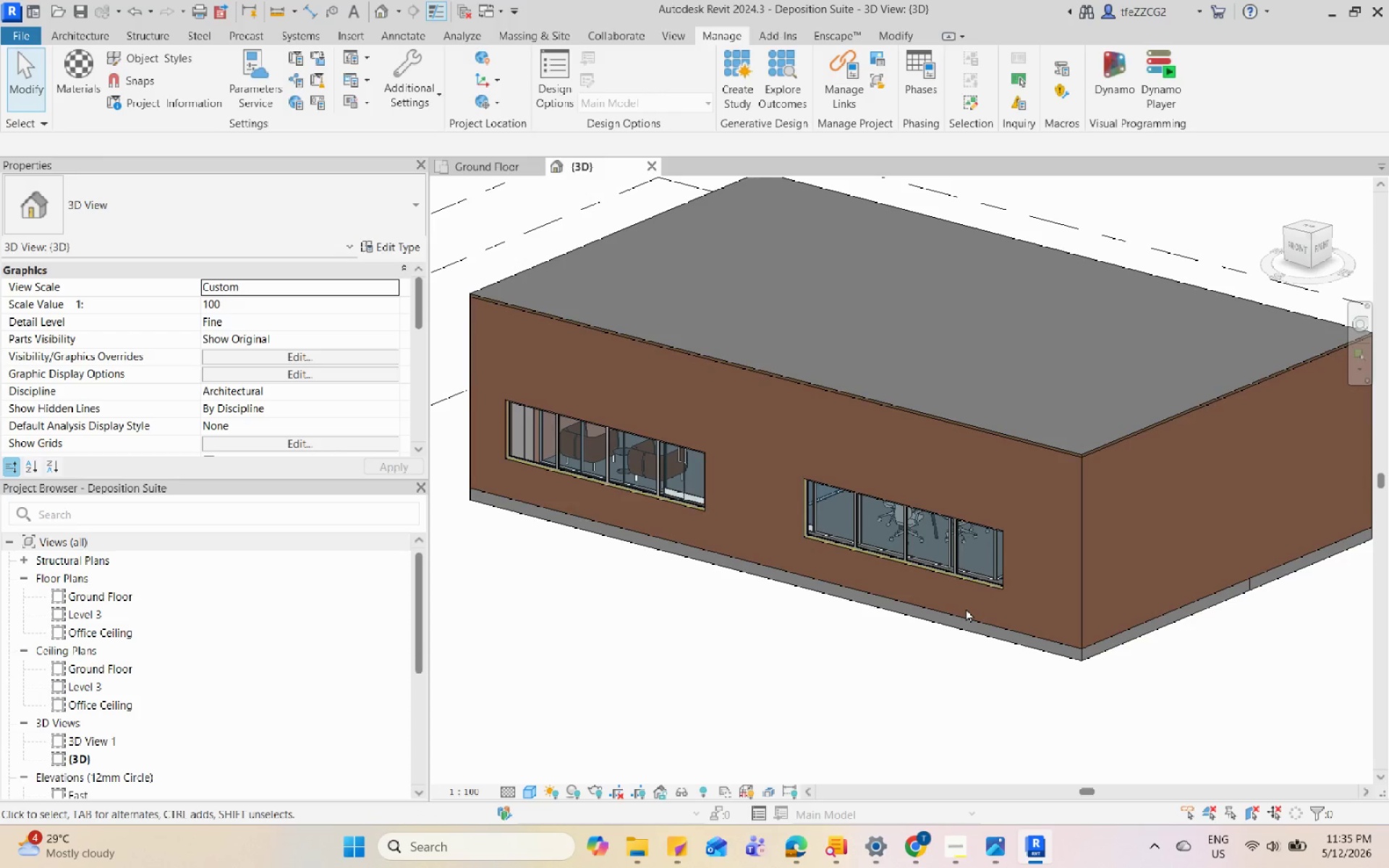 
wait(8.53)
 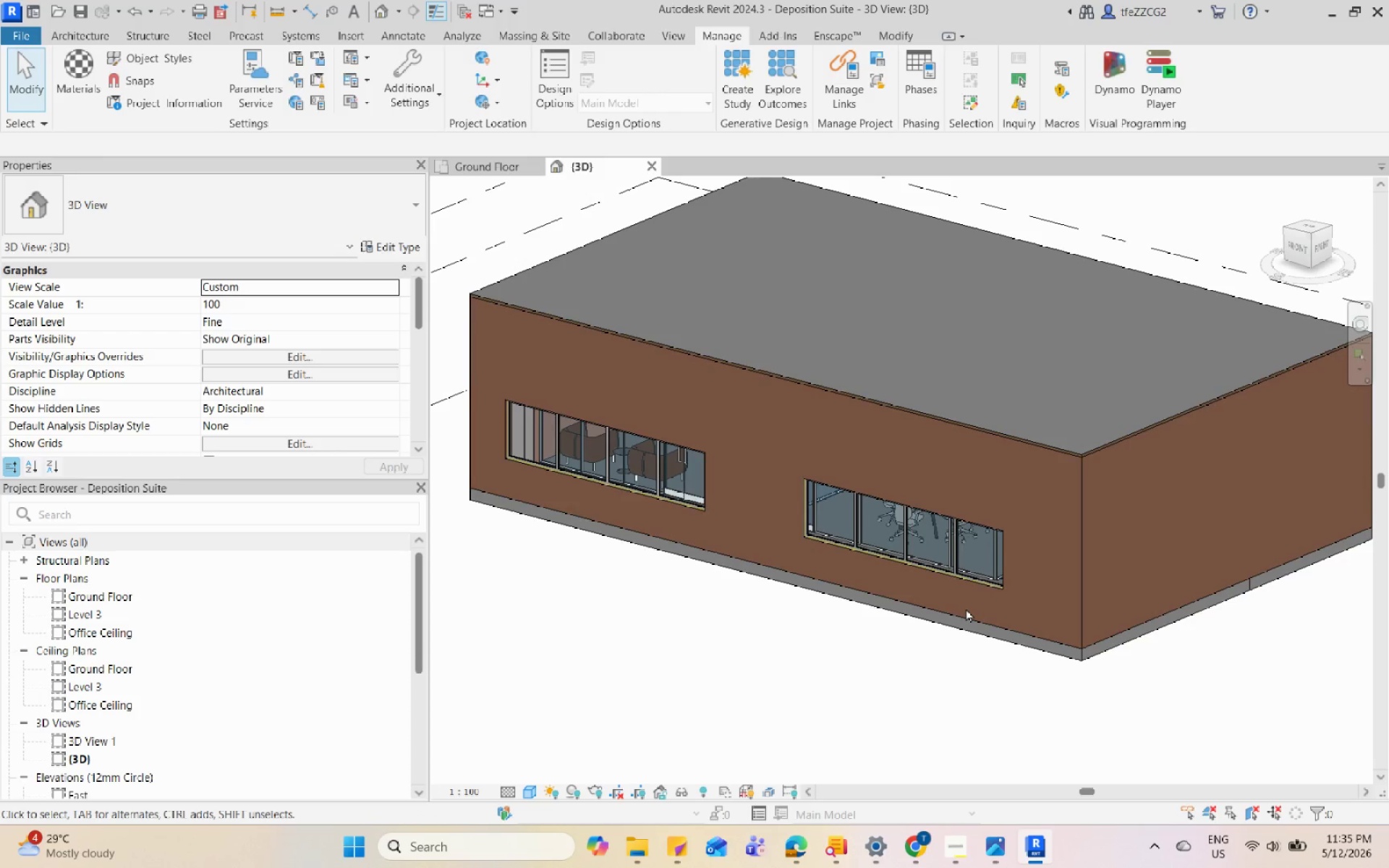 
double_click([892, 670])
 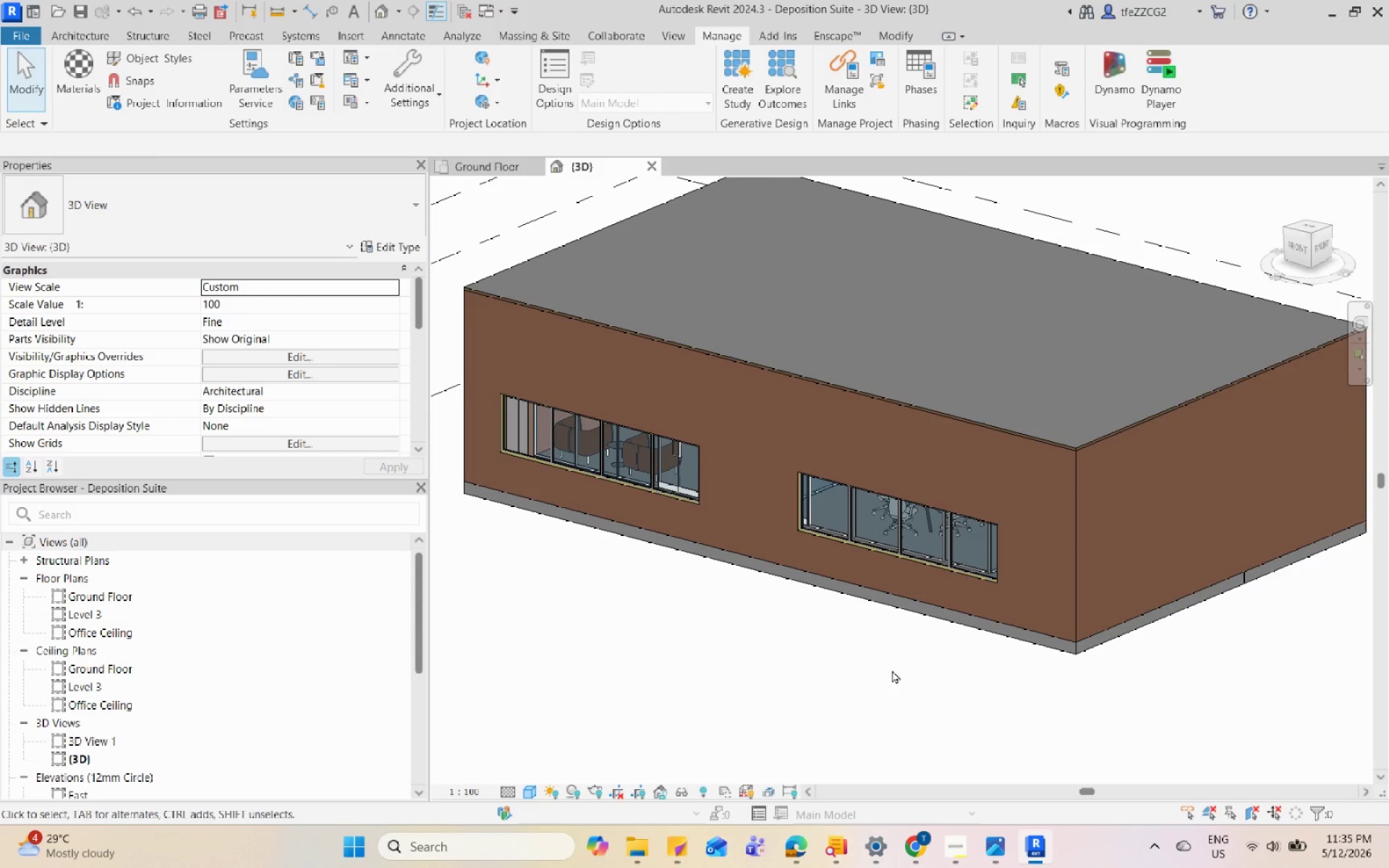 
triple_click([892, 670])
 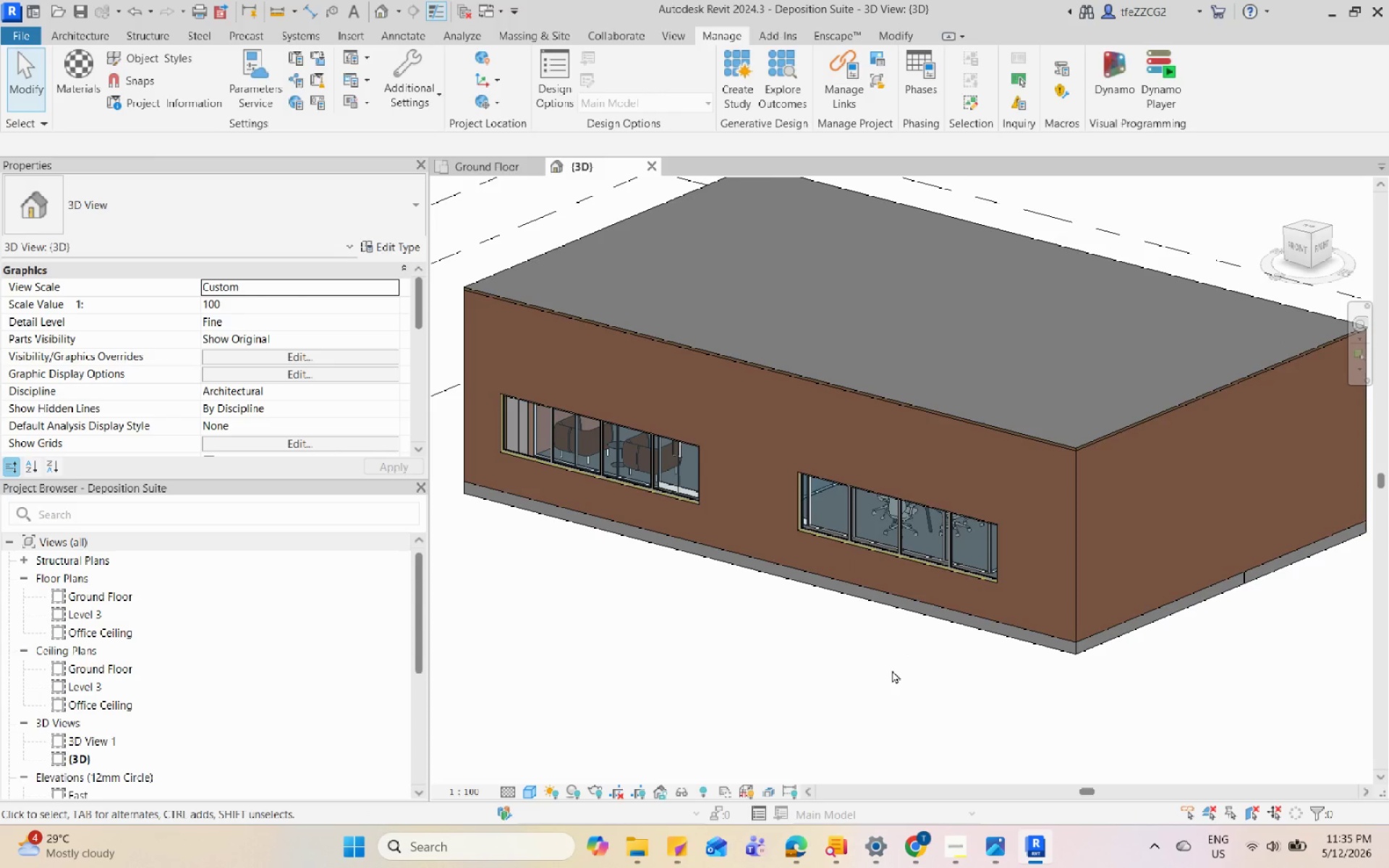 
triple_click([892, 670])
 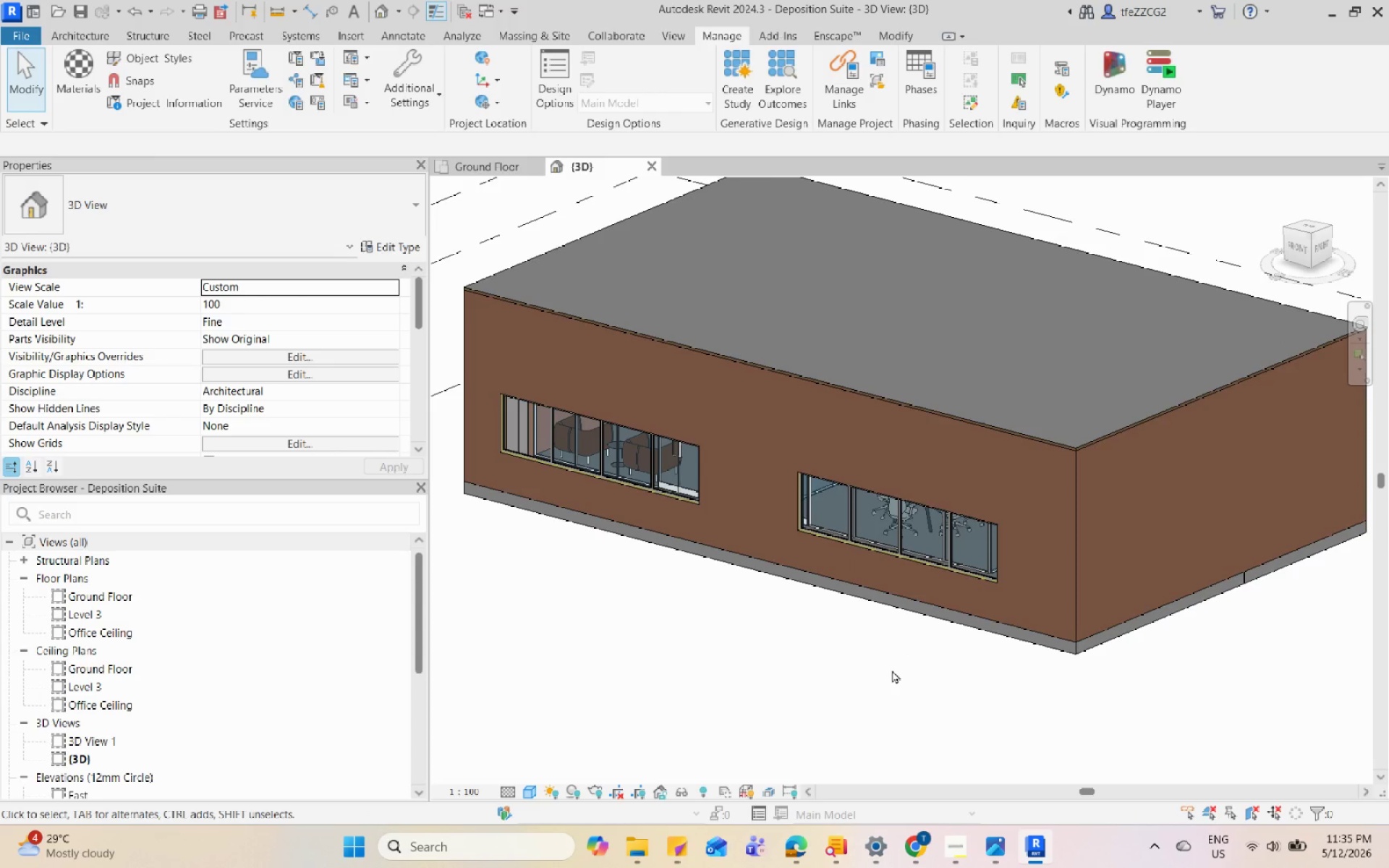 
triple_click([892, 670])
 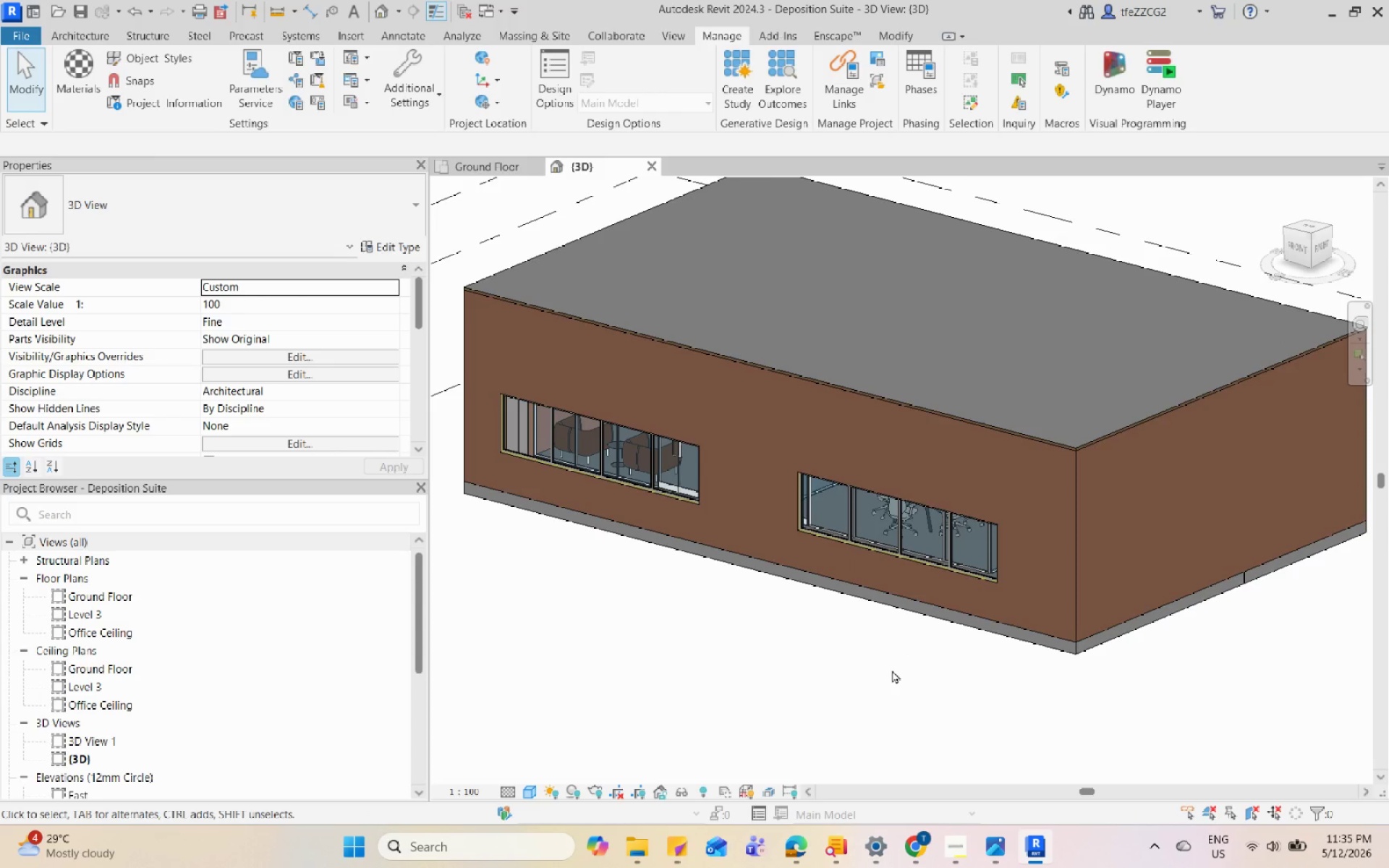 
triple_click([892, 670])
 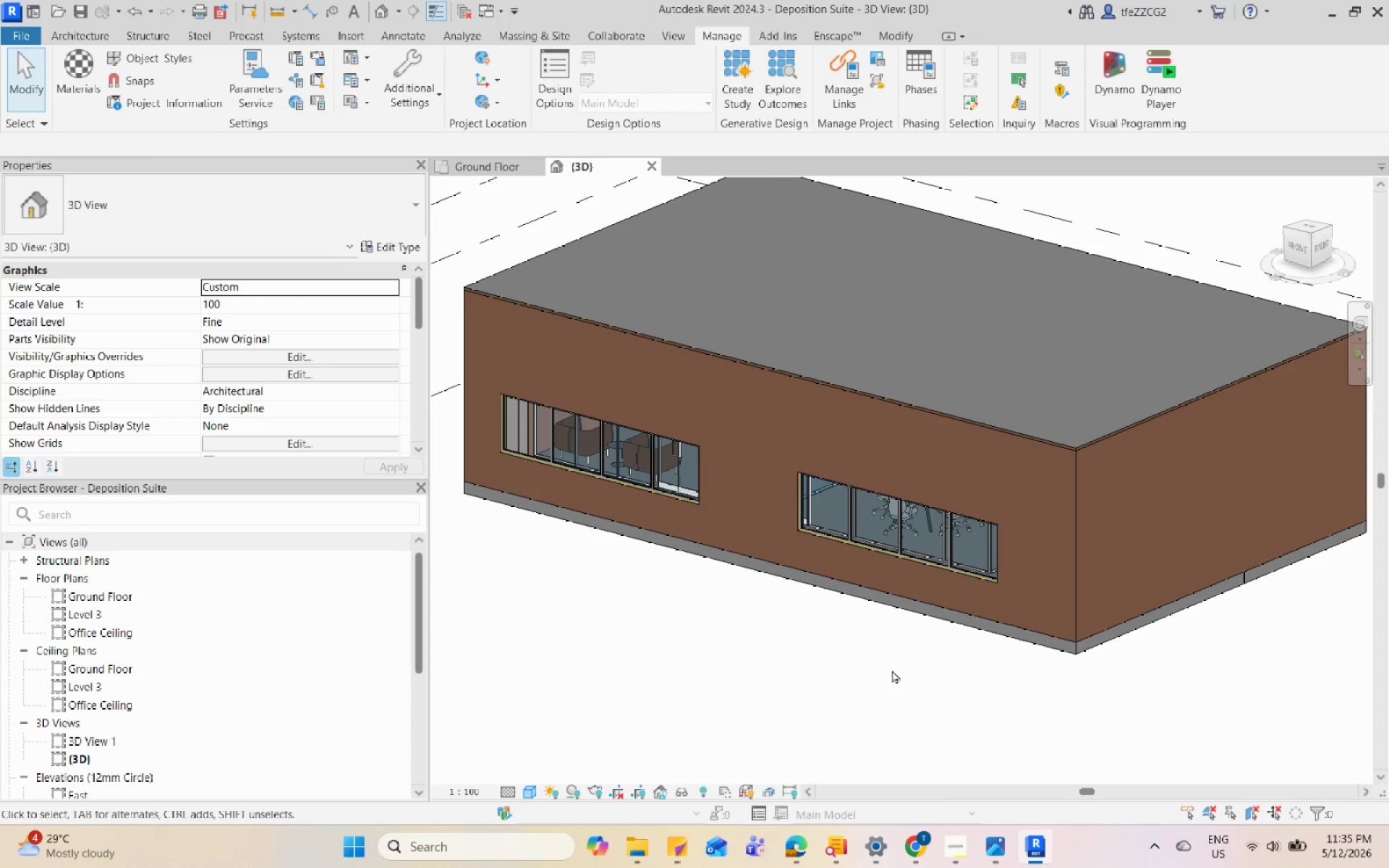 
triple_click([892, 670])
 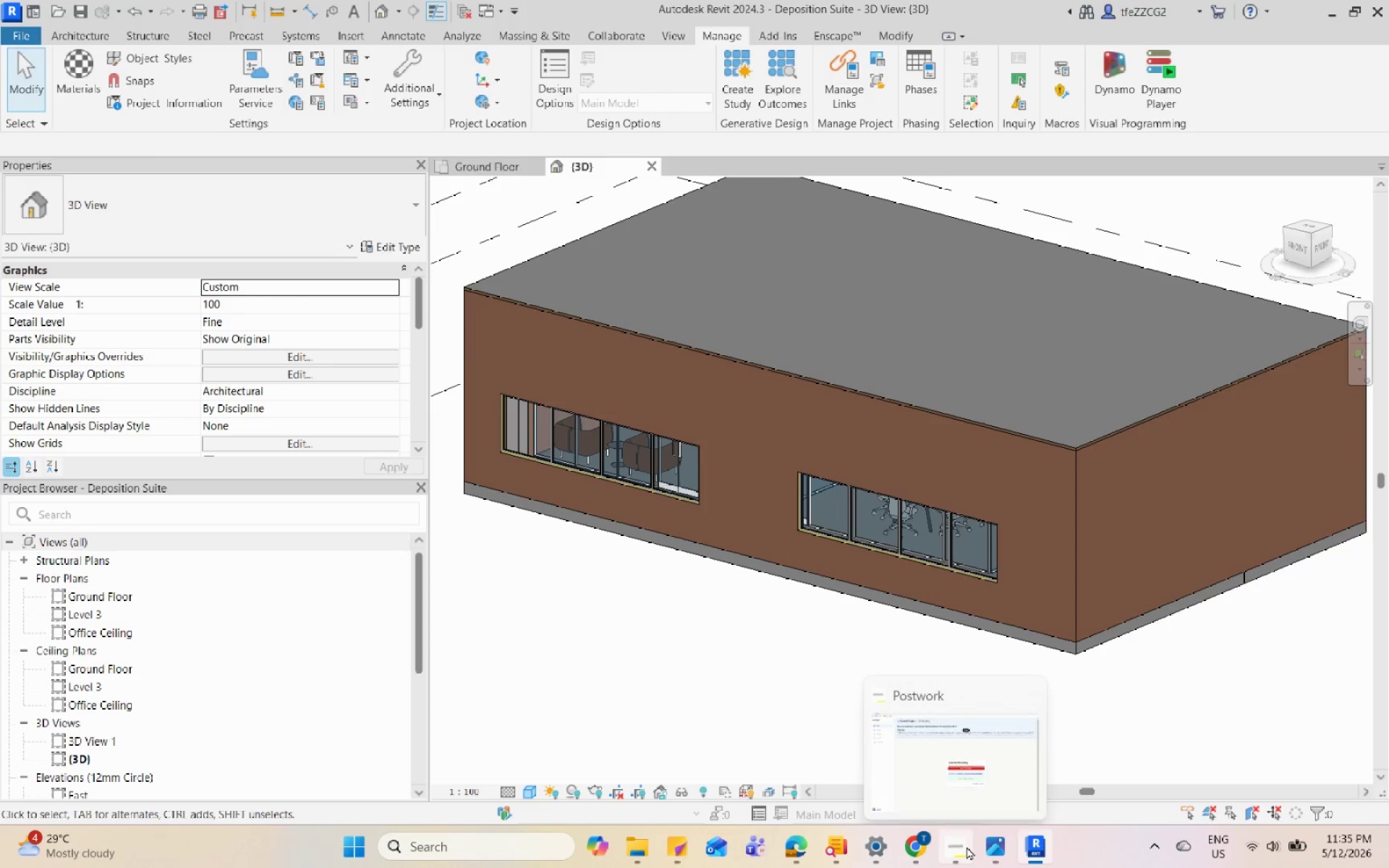 
left_click([967, 846])